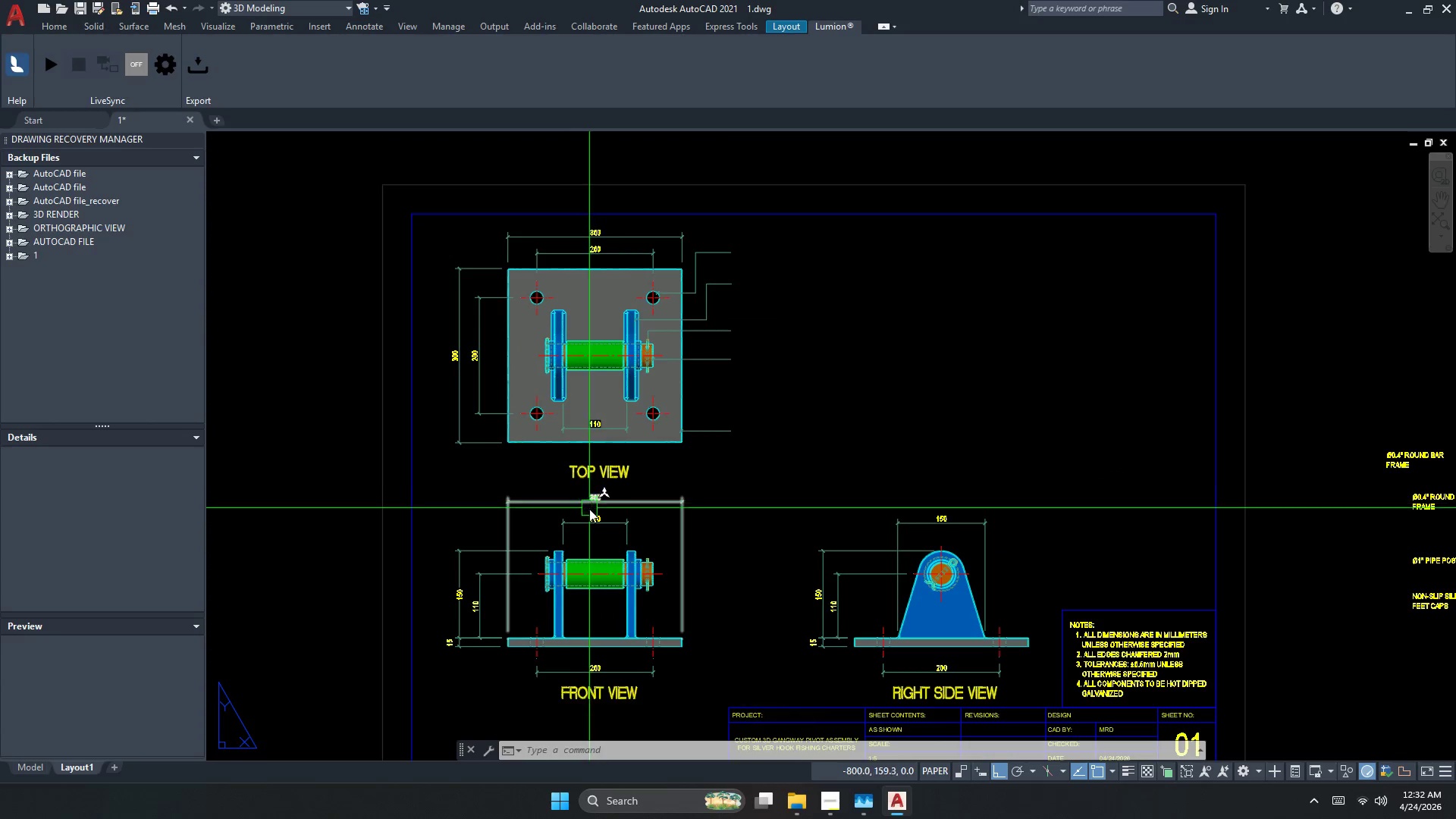 
key(Control+ControlLeft)
 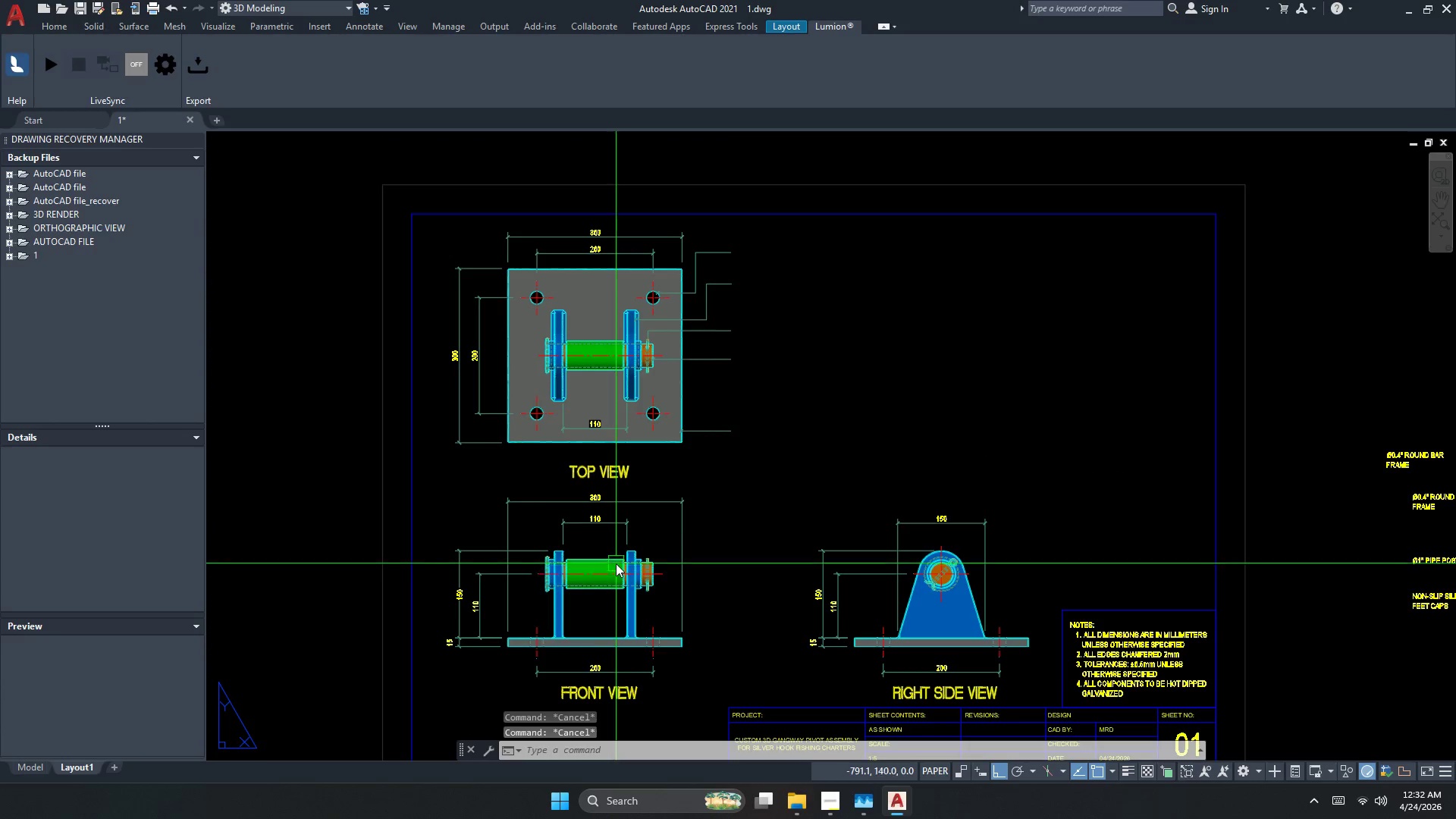 
key(Control+S)
 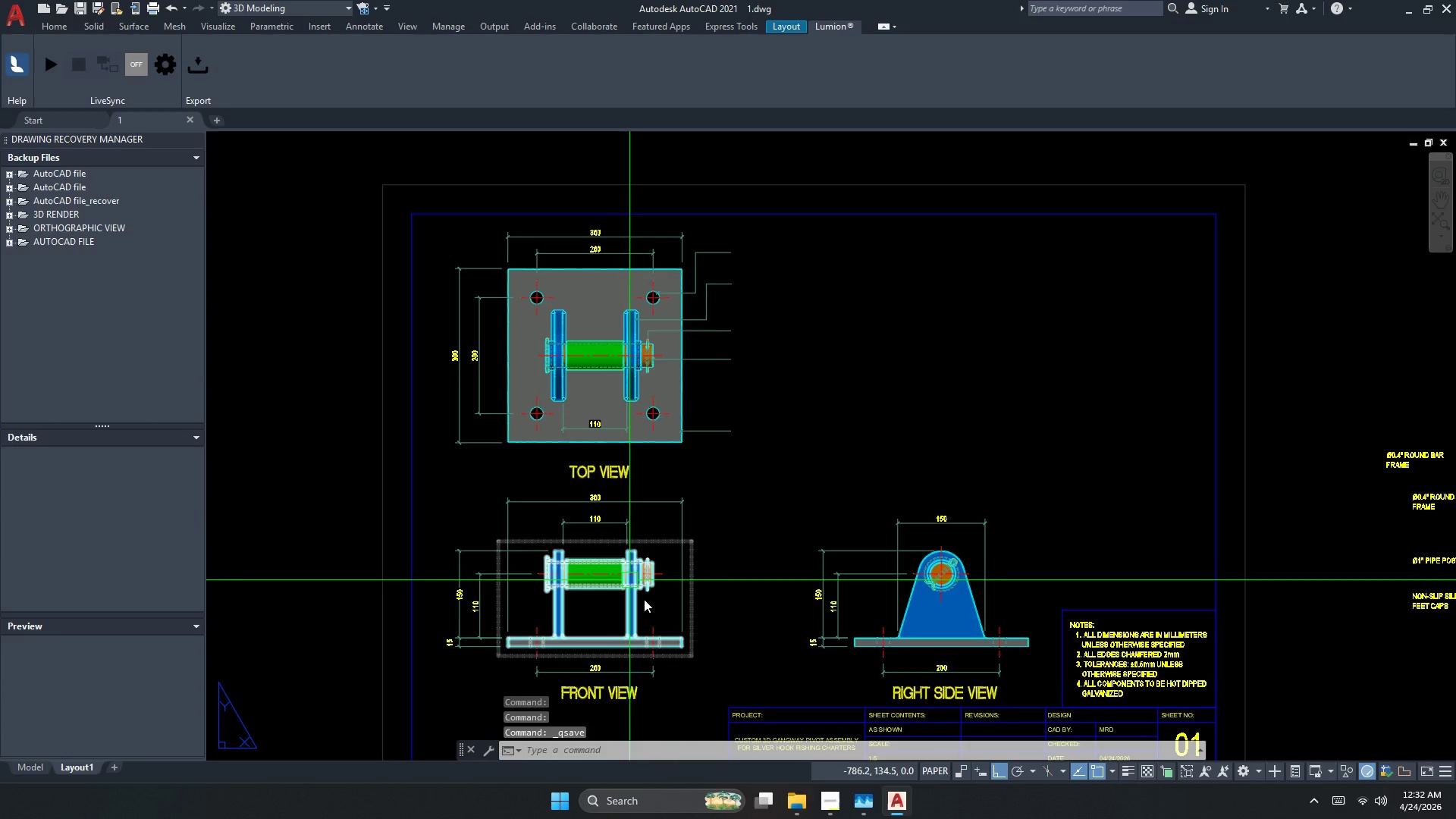 
left_click_drag(start_coordinate=[777, 698], to_coordinate=[768, 693])
 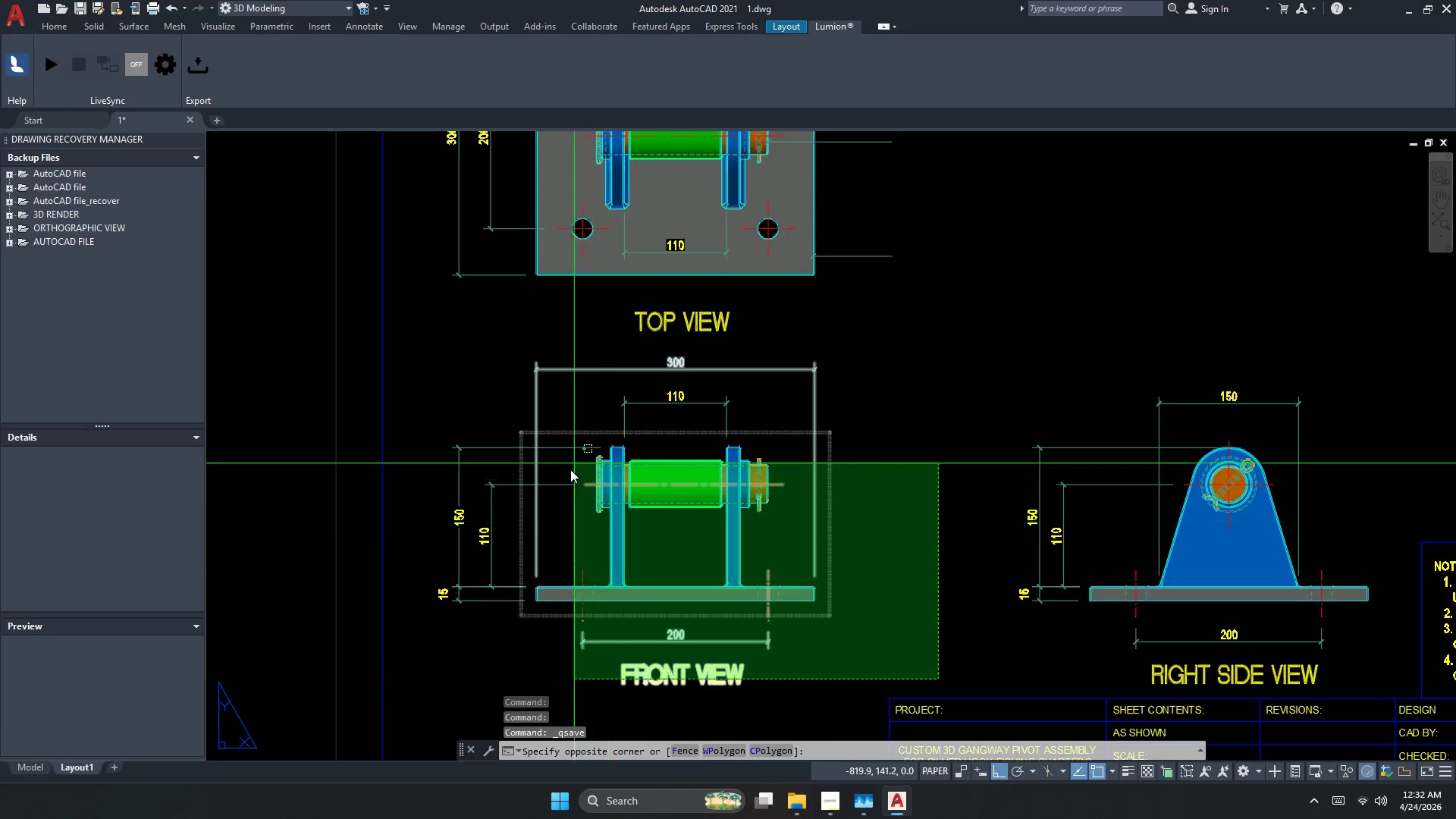 
scroll: coordinate [728, 693], scroll_direction: up, amount: 1.0
 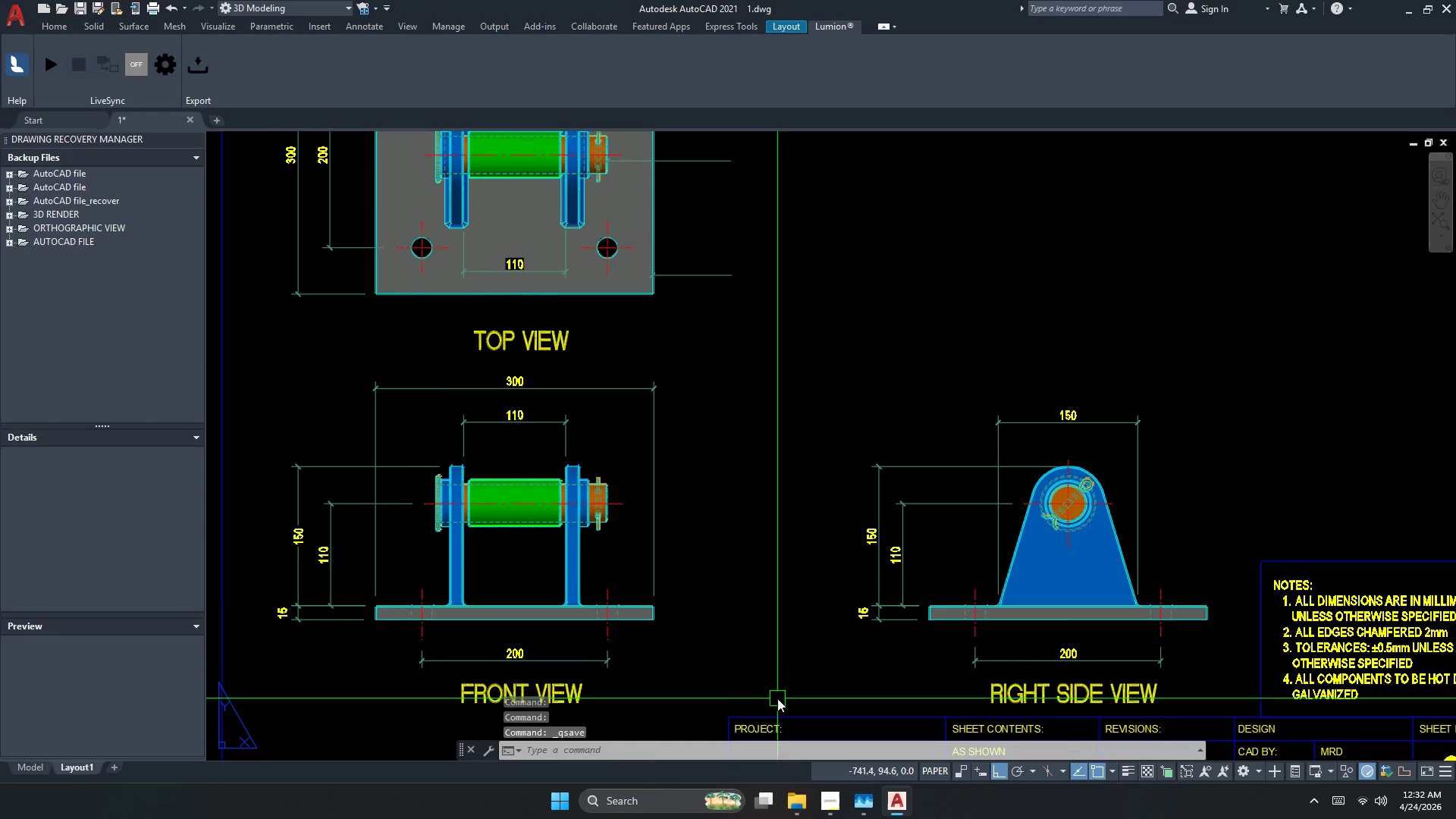 
scroll: coordinate [569, 501], scroll_direction: down, amount: 1.0
 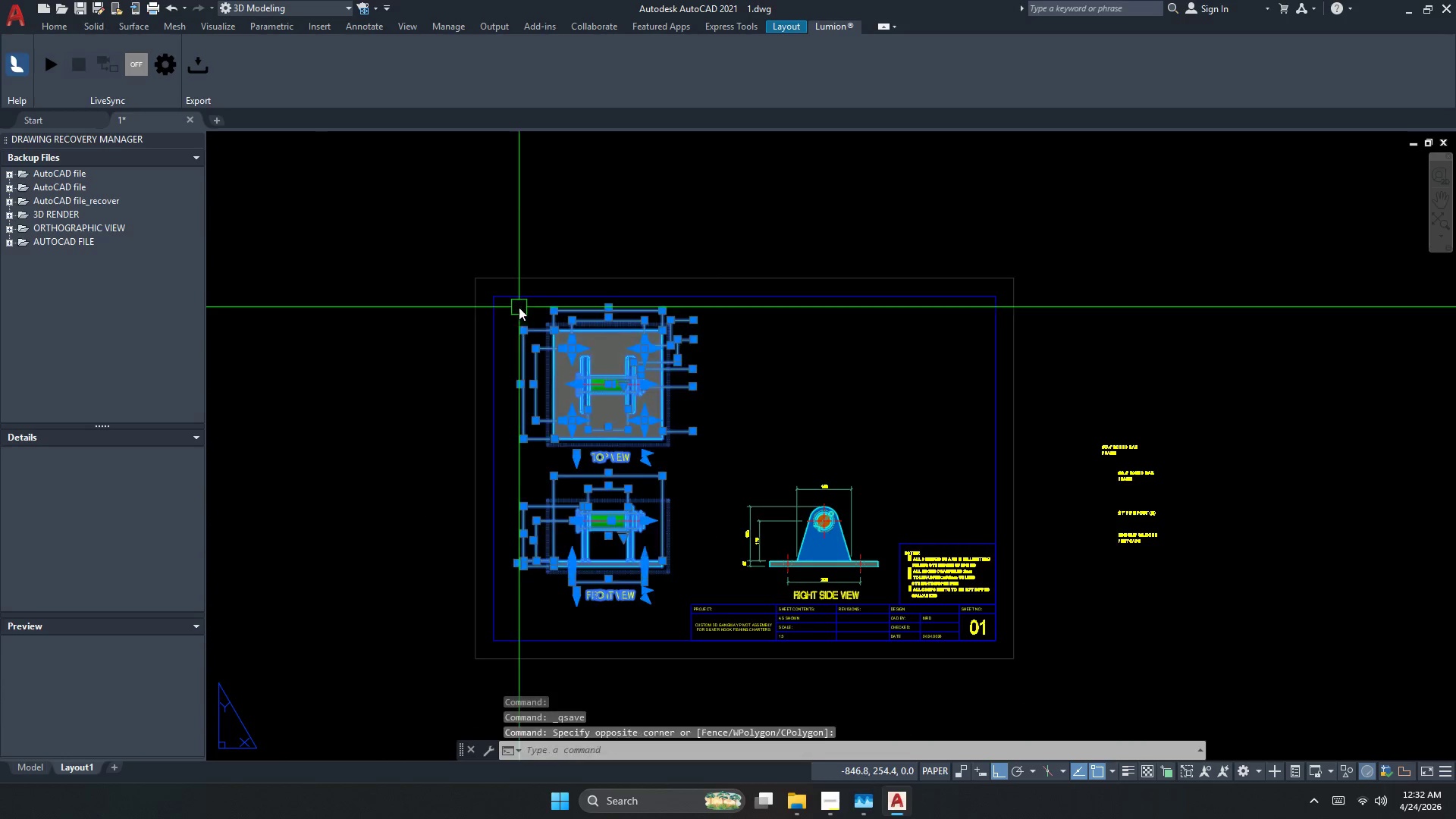 
scroll: coordinate [560, 519], scroll_direction: up, amount: 3.0
 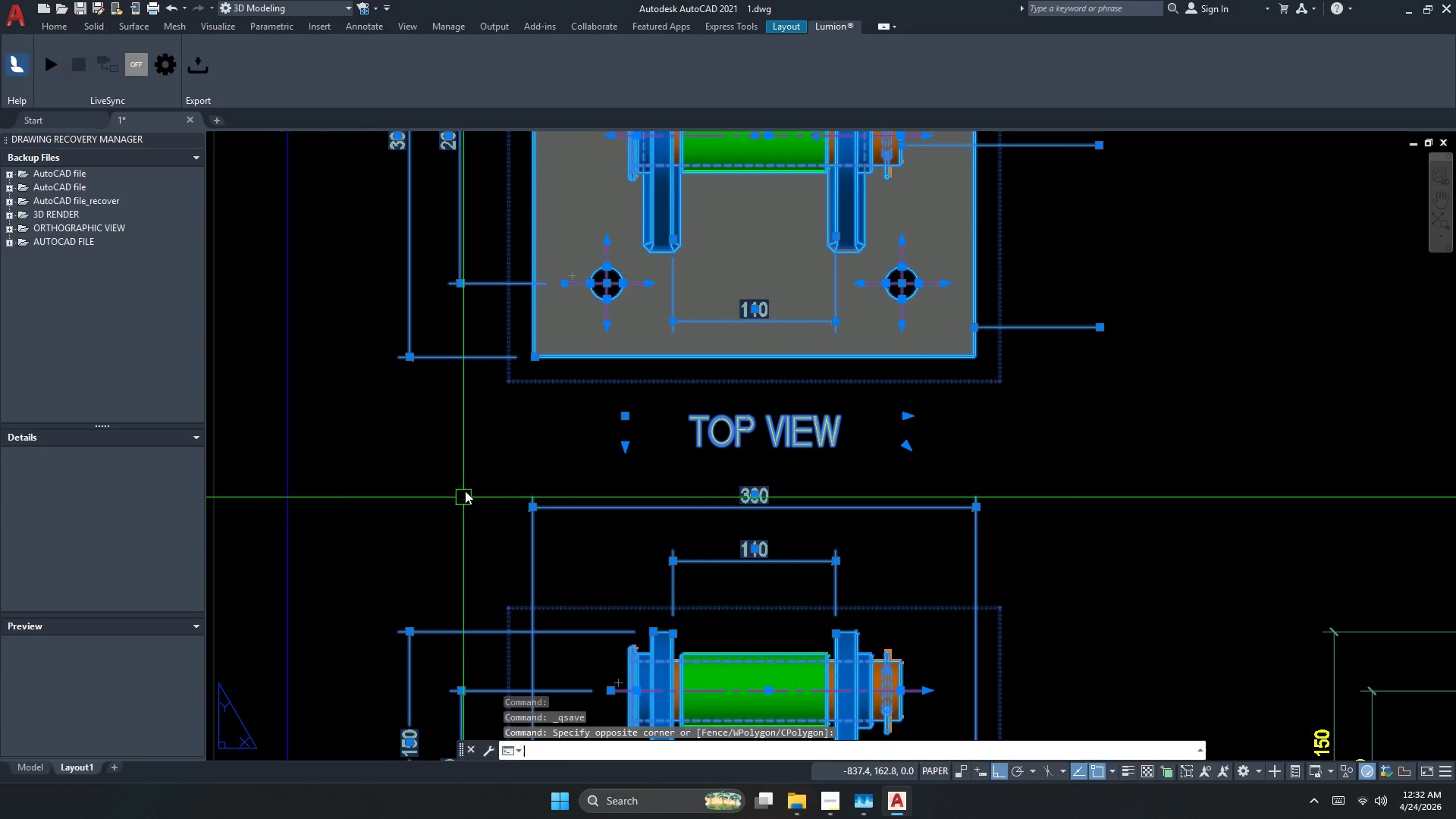 
key(Space)
 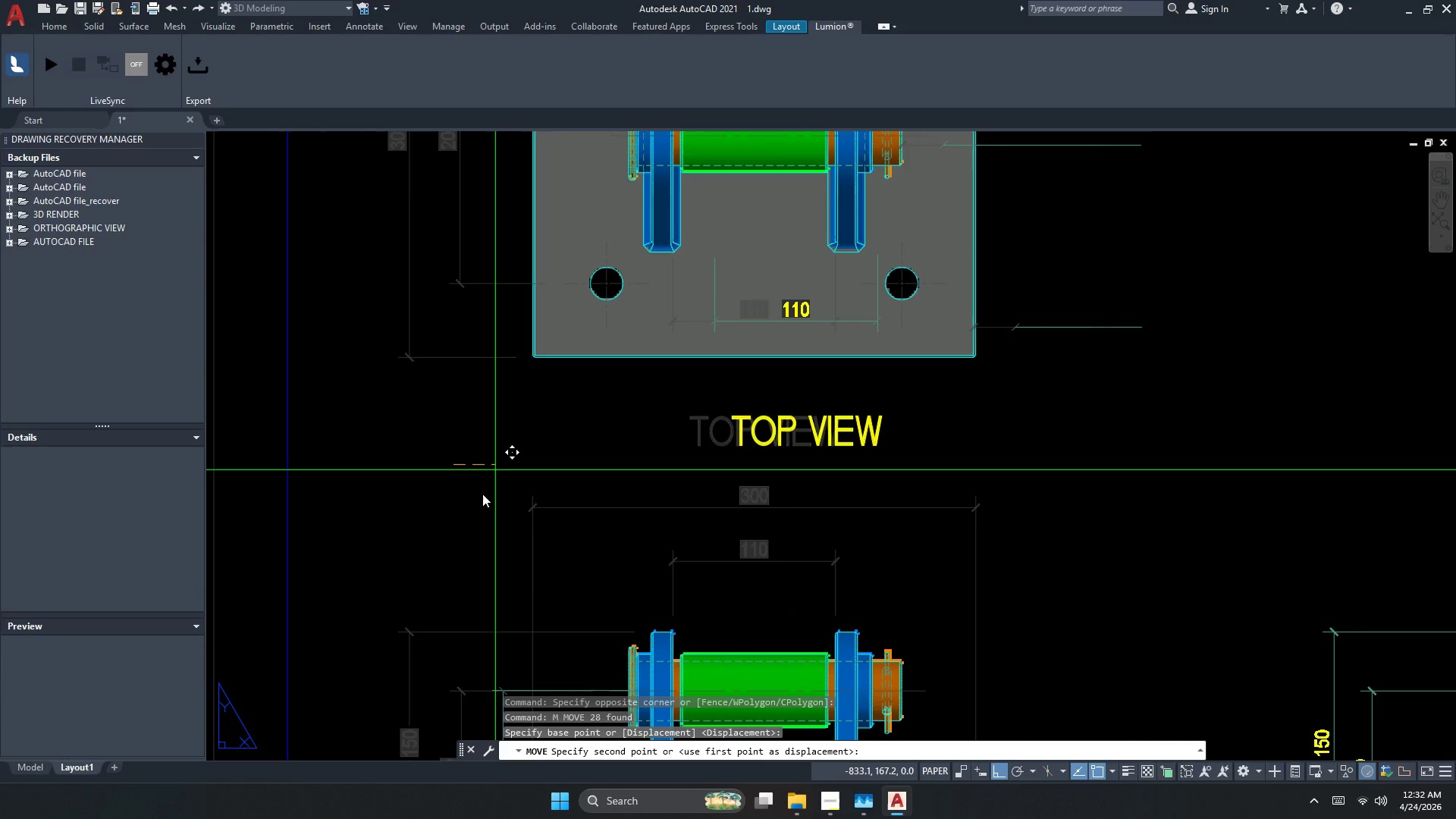 
scroll: coordinate [517, 509], scroll_direction: down, amount: 5.0
 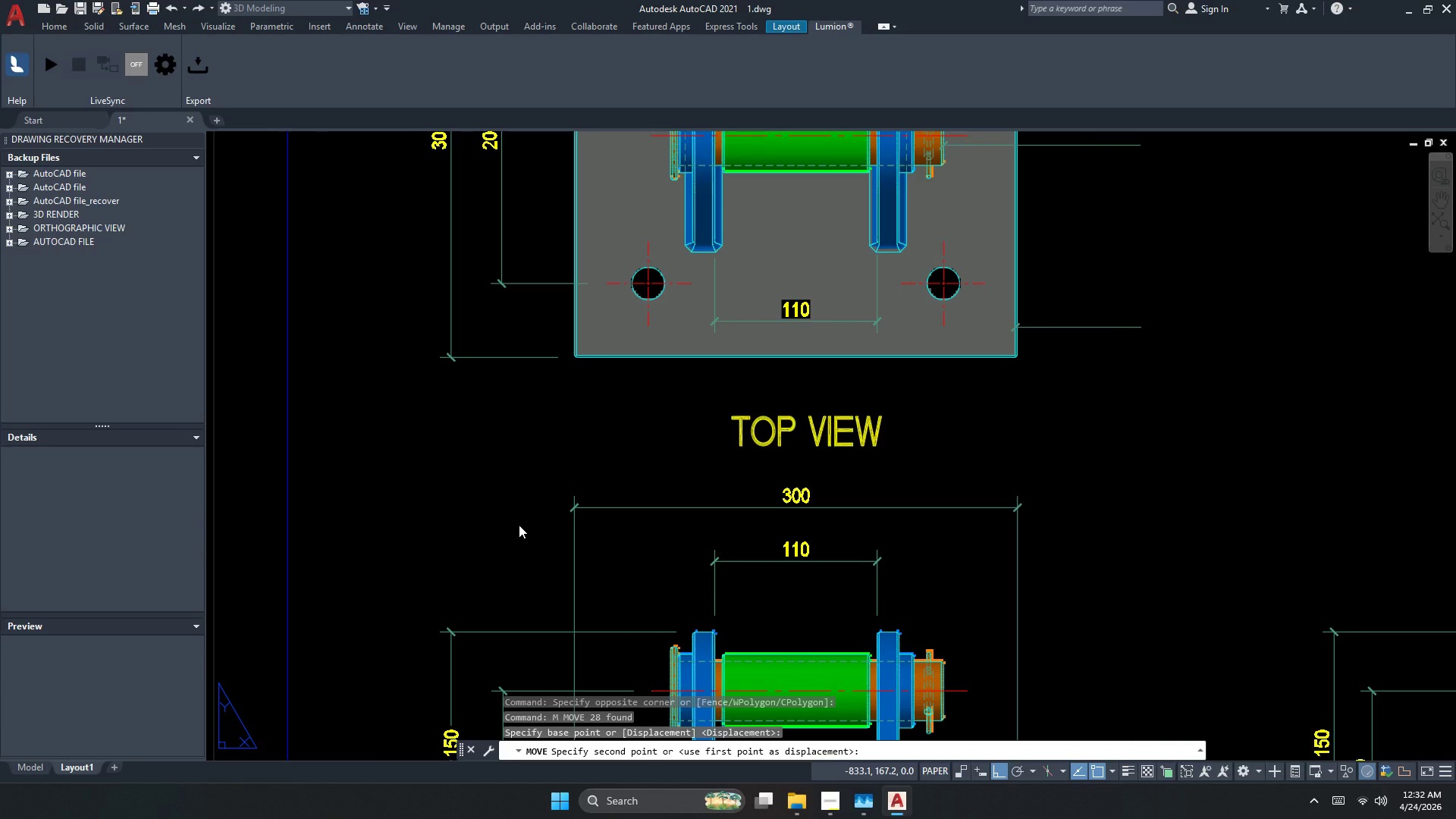 
scroll: coordinate [517, 560], scroll_direction: none, amount: 0.0